 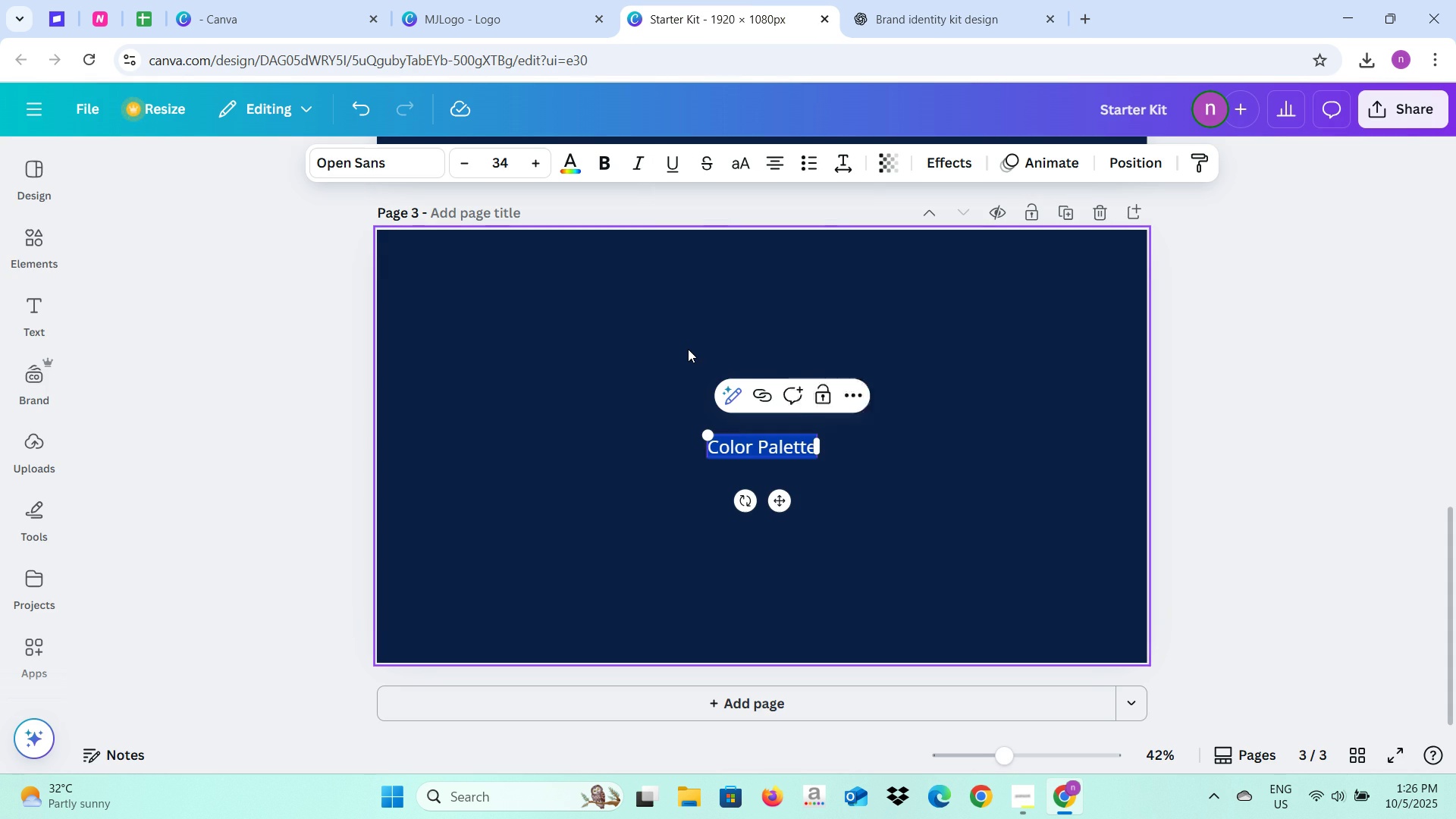 
left_click([403, 165])
 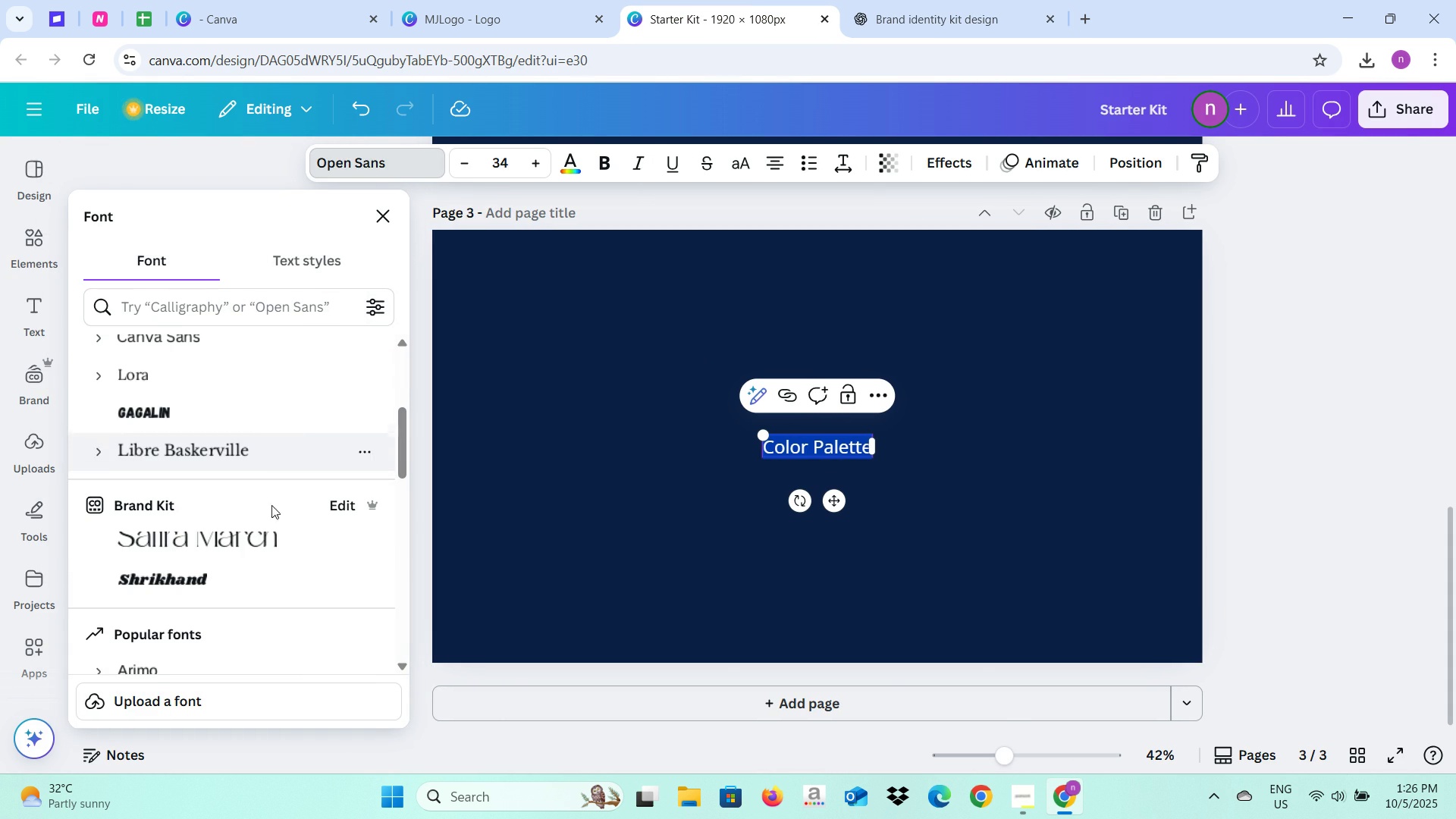 
left_click([269, 536])
 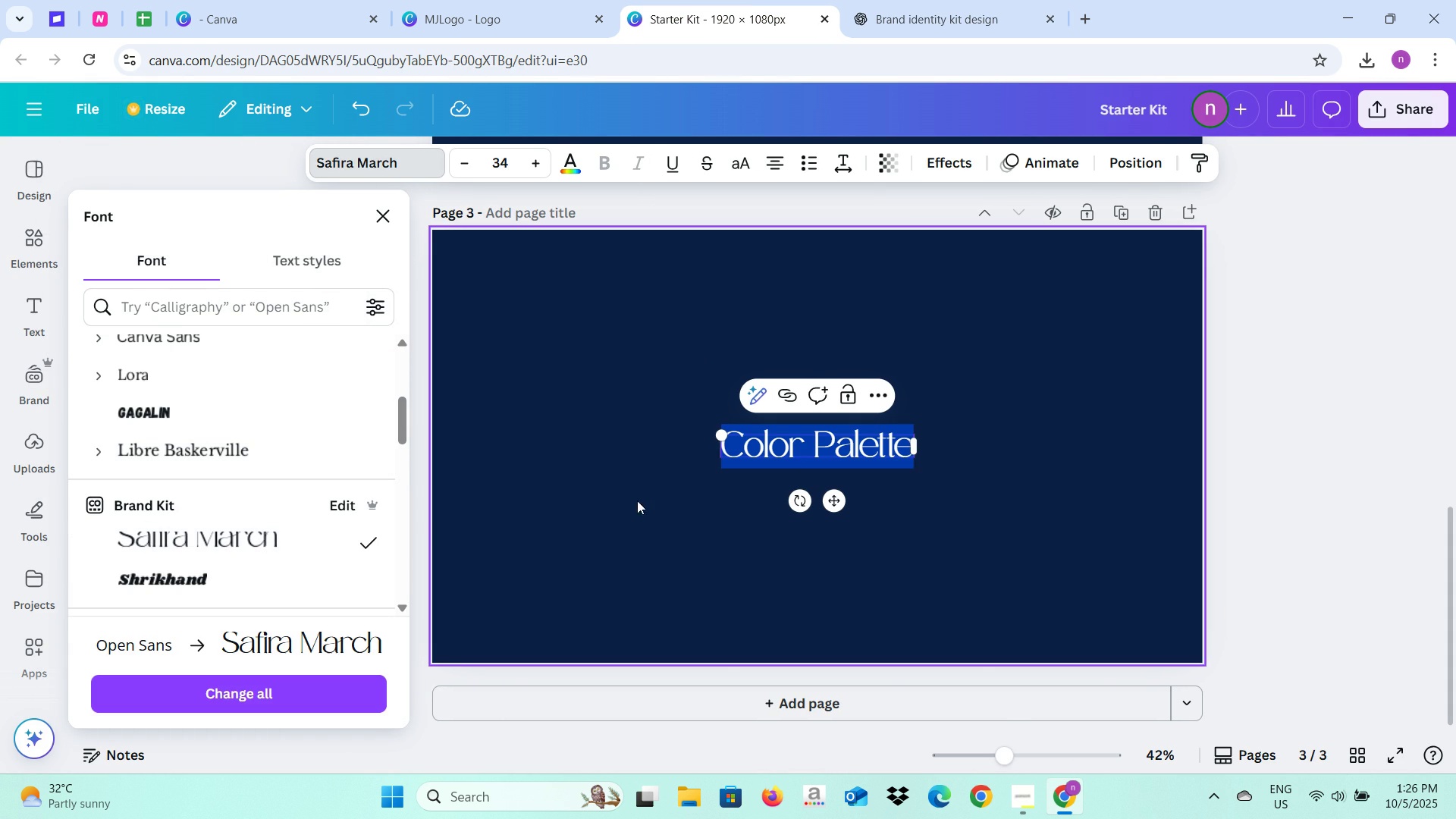 
left_click([573, 516])
 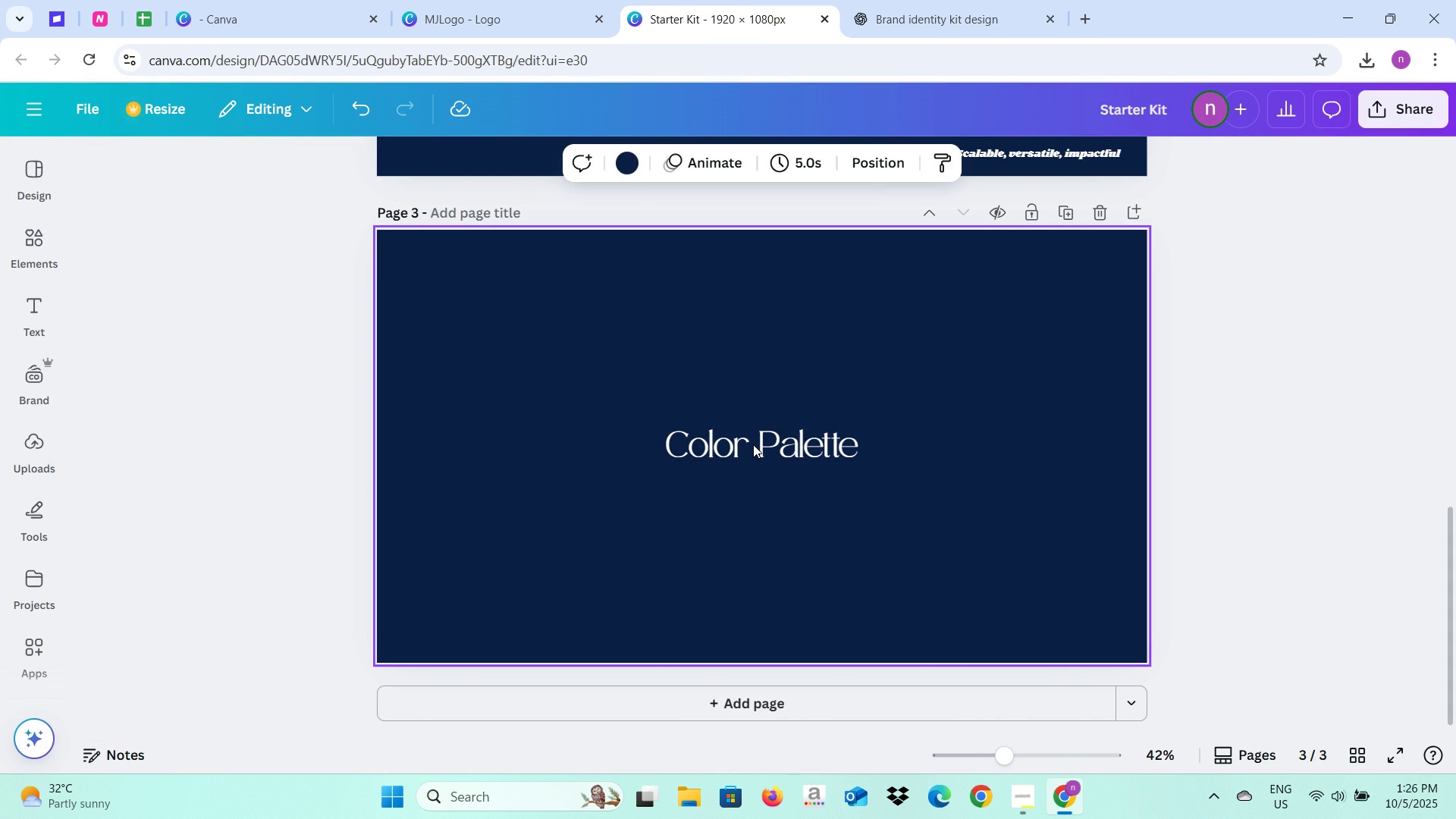 
left_click([753, 444])
 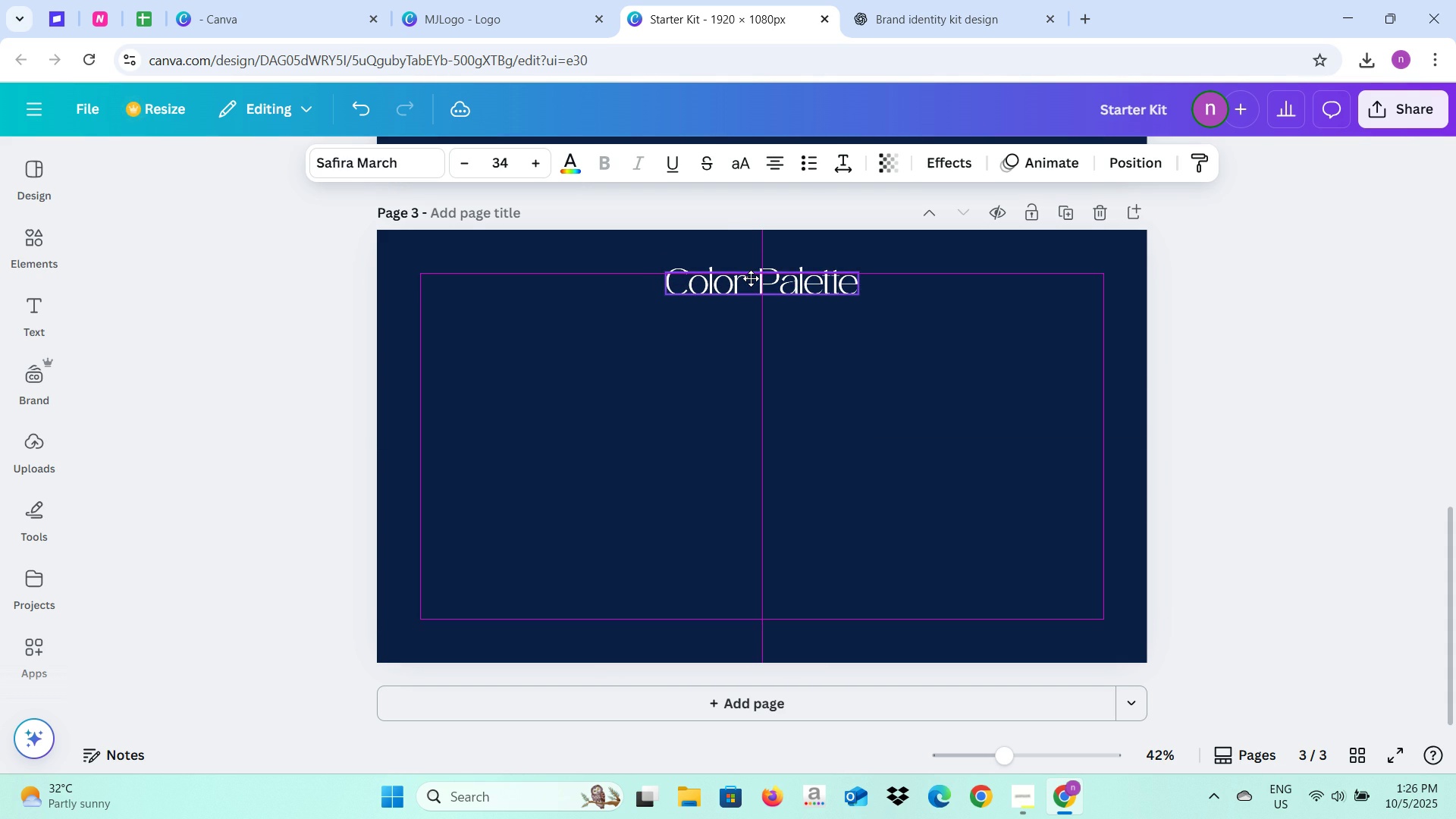 
left_click([562, 163])
 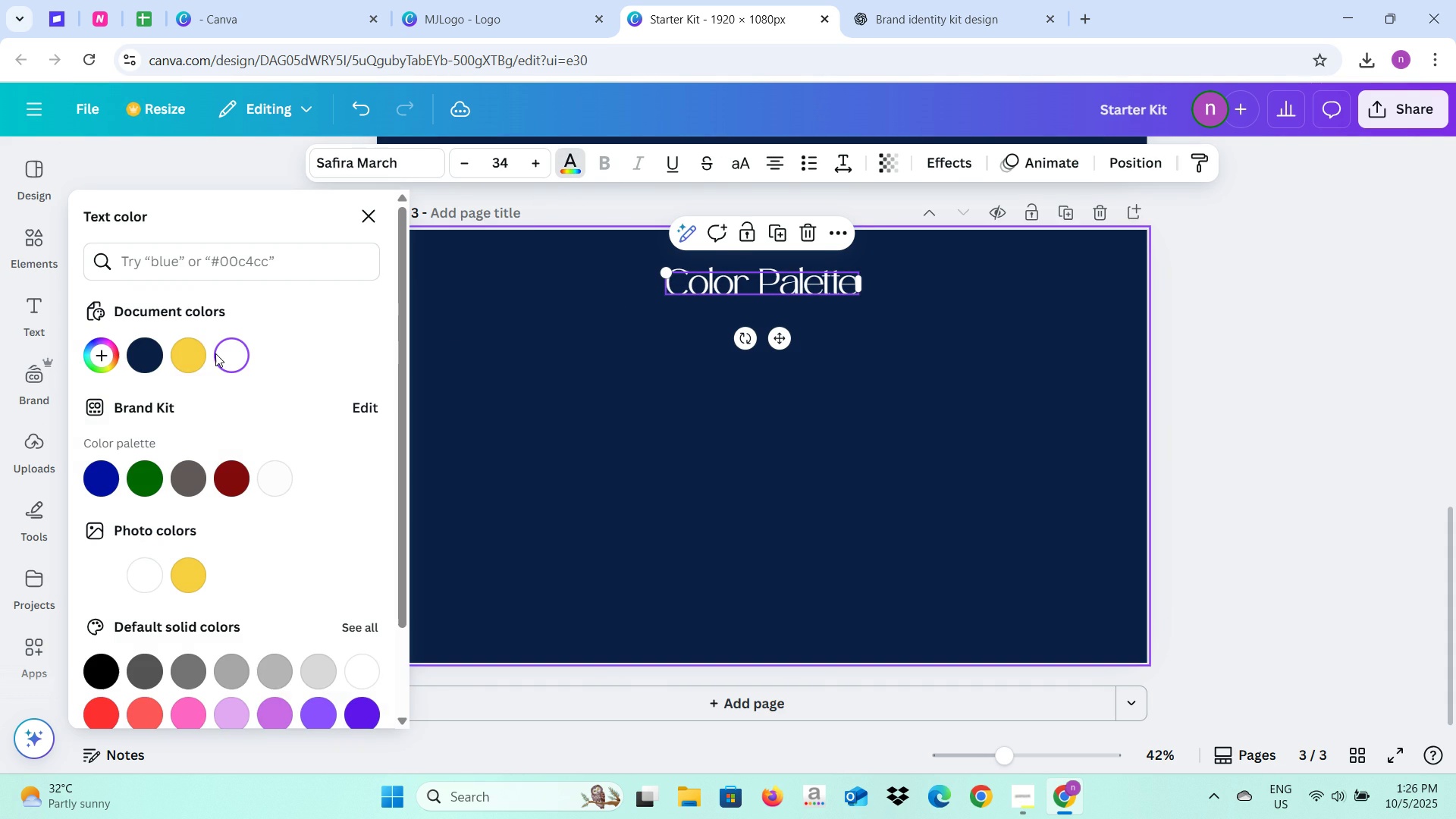 
left_click([193, 346])
 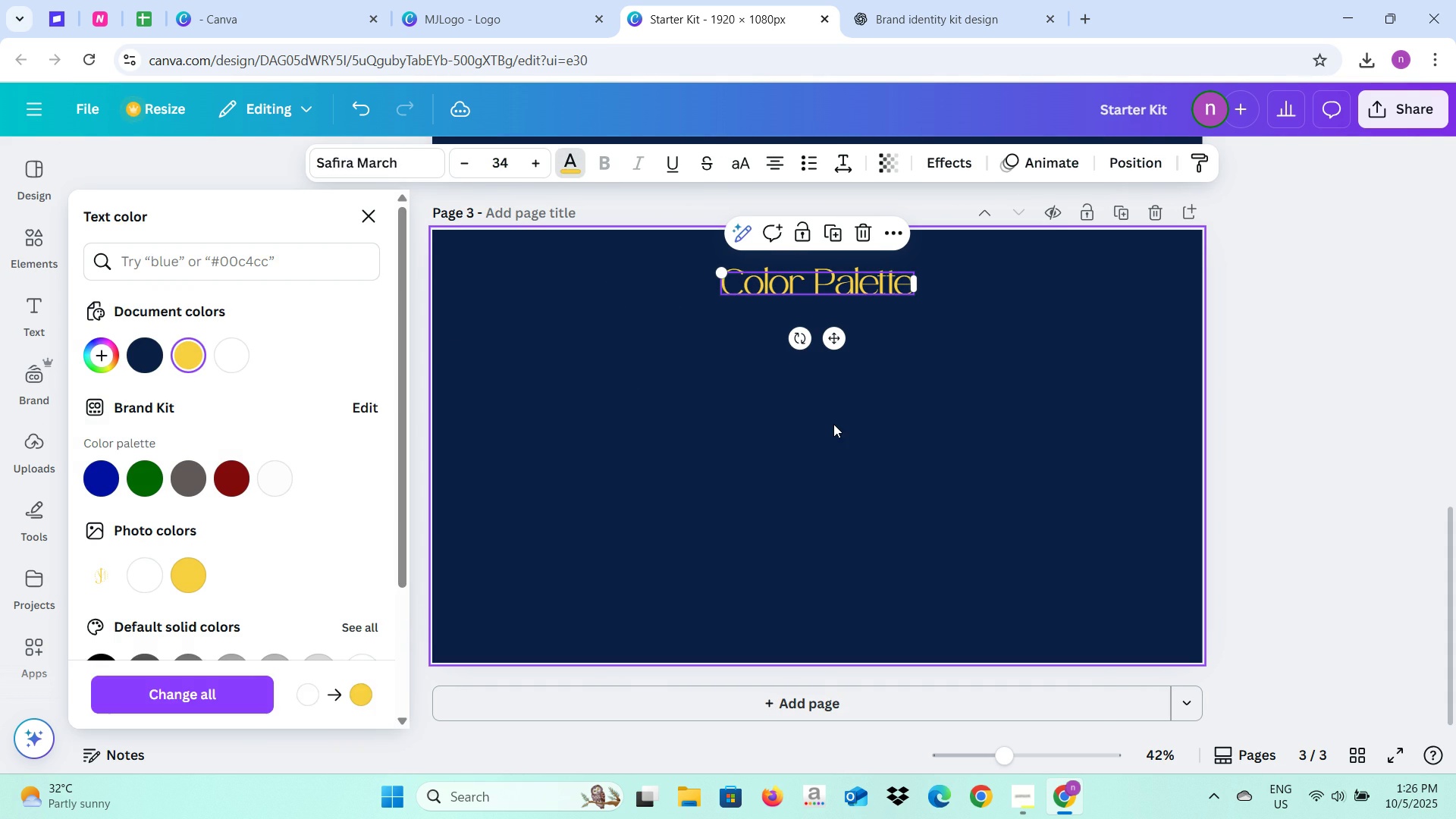 
left_click([833, 424])
 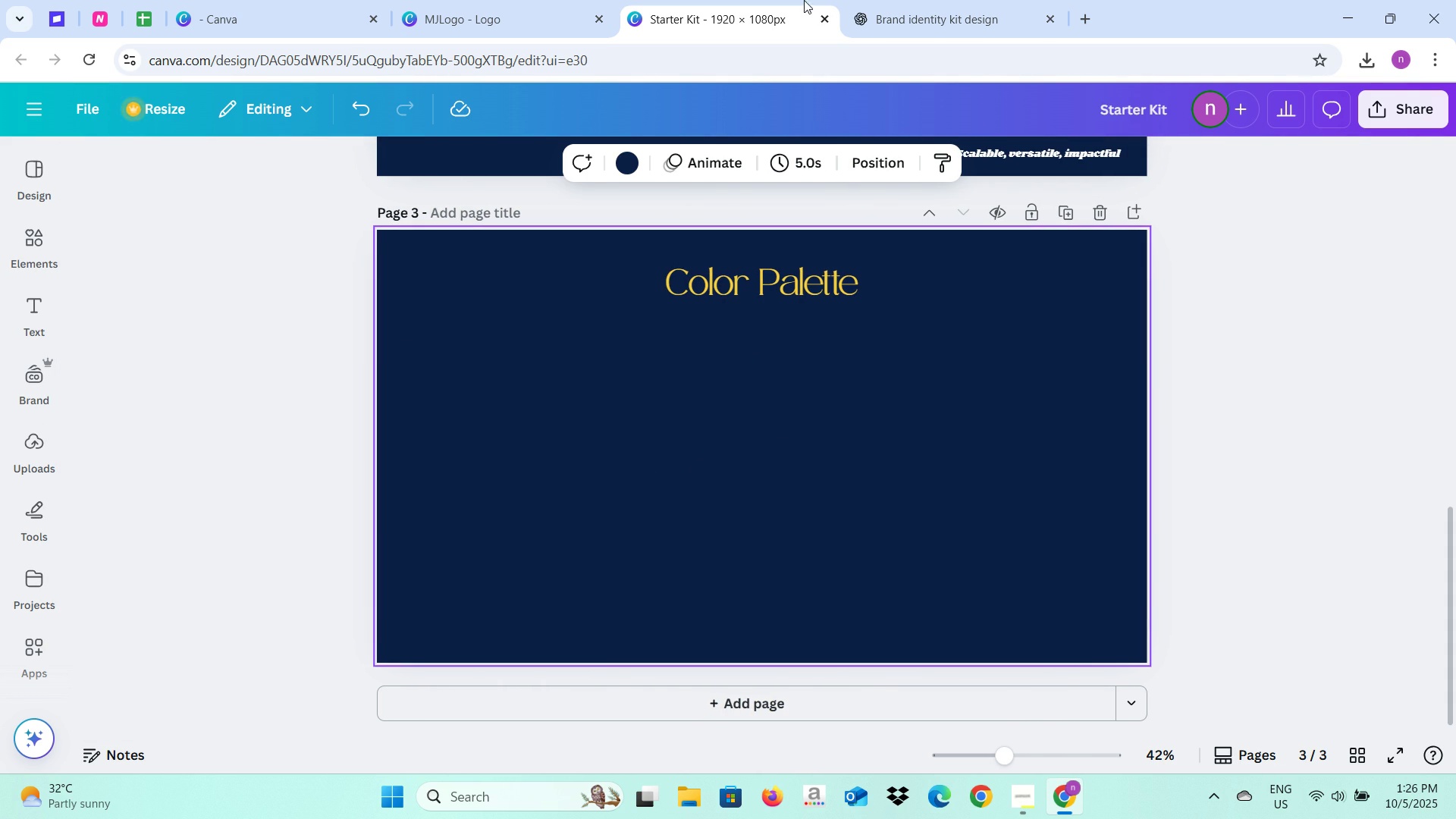 
left_click([885, 0])